 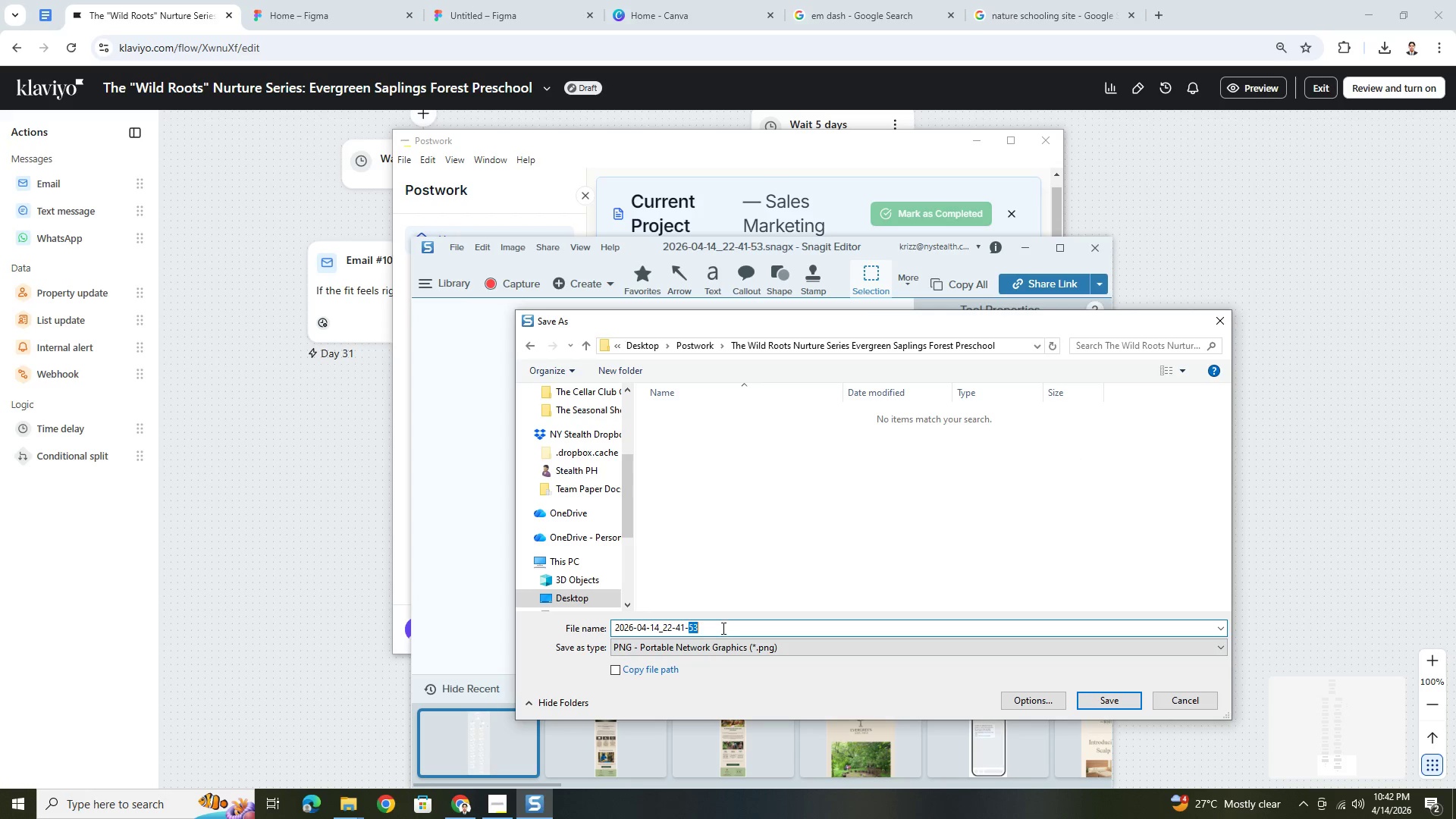 
key(Control+A)
 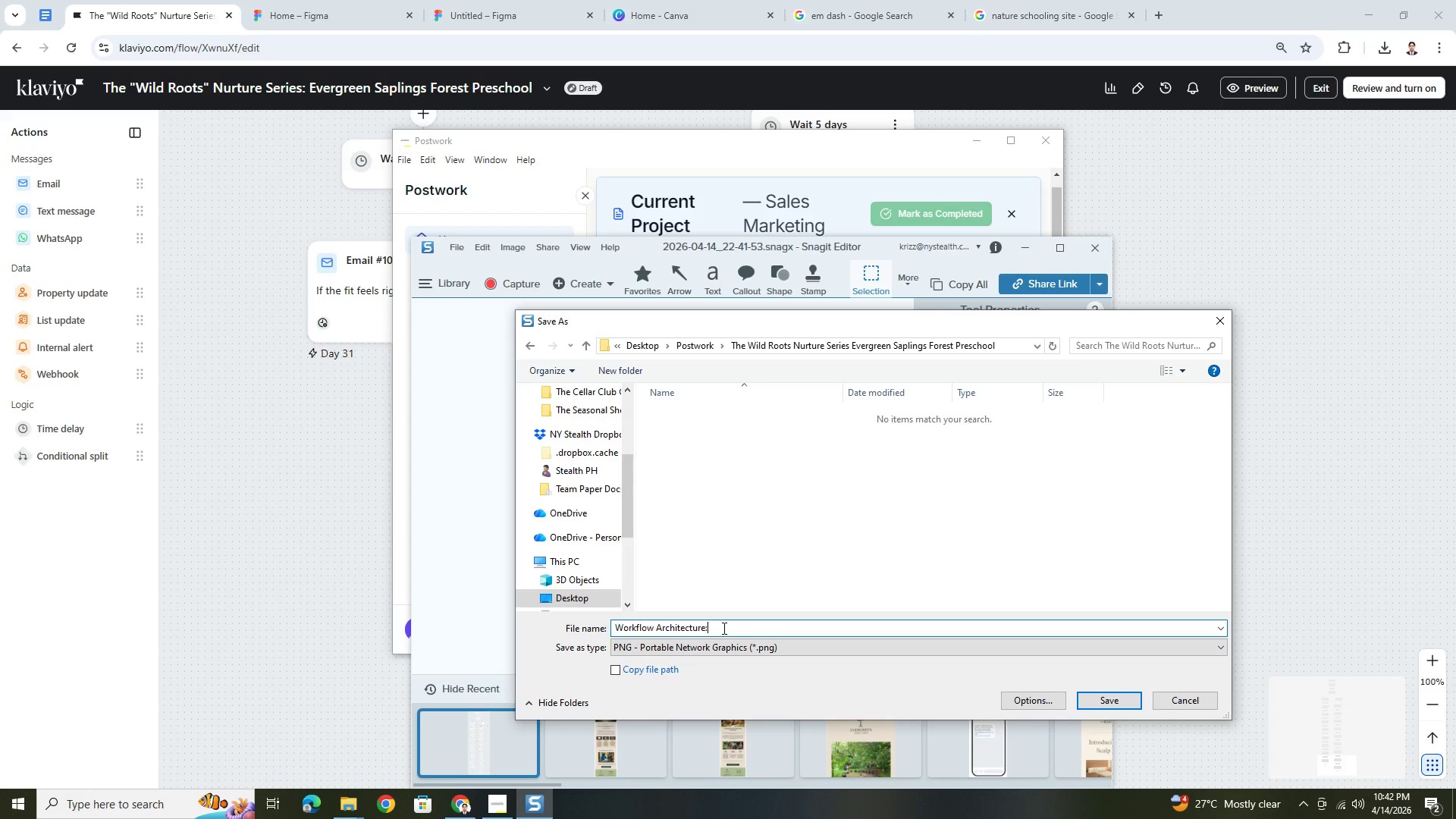 
key(Control+V)
 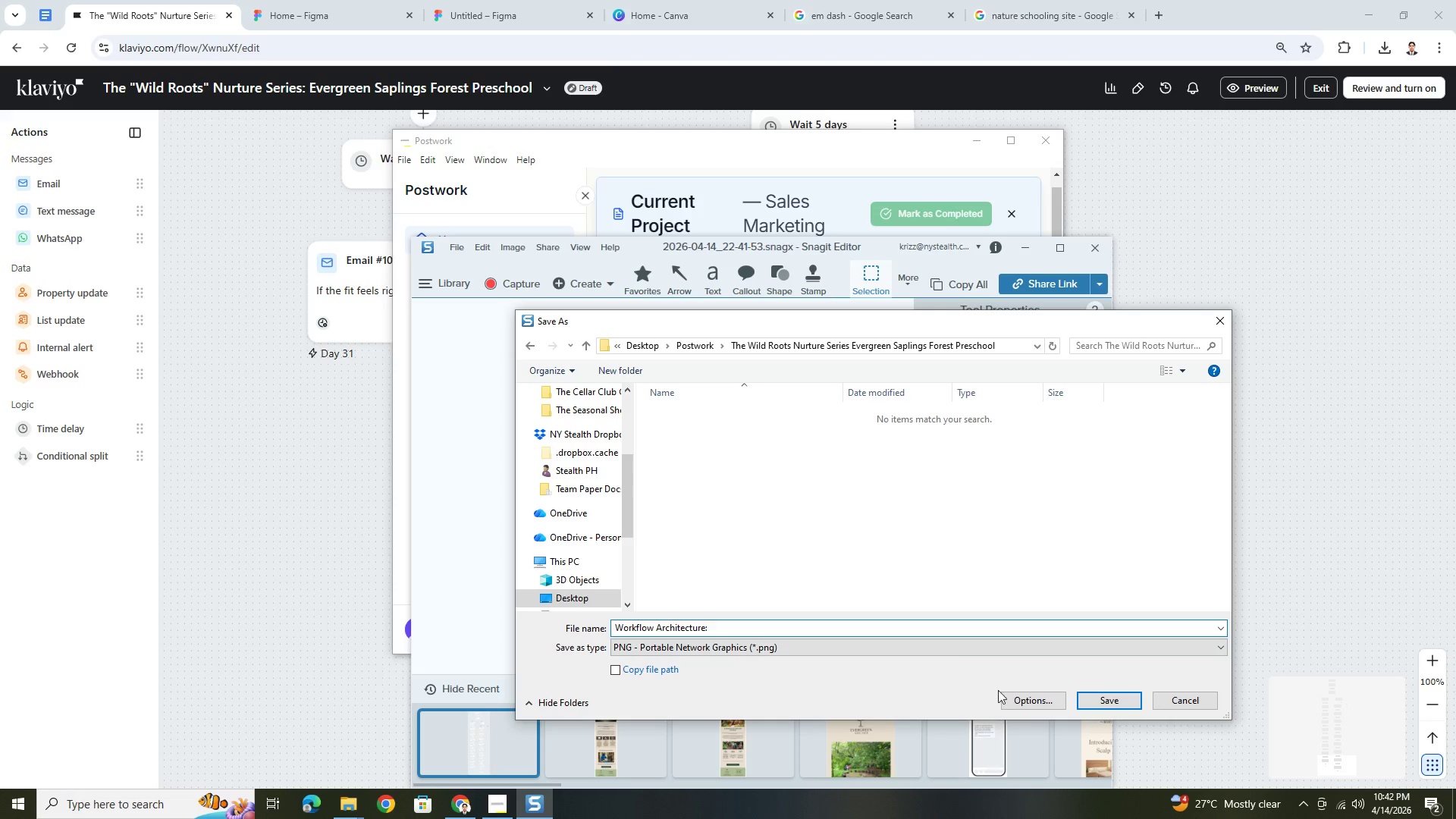 
key(Backspace)
 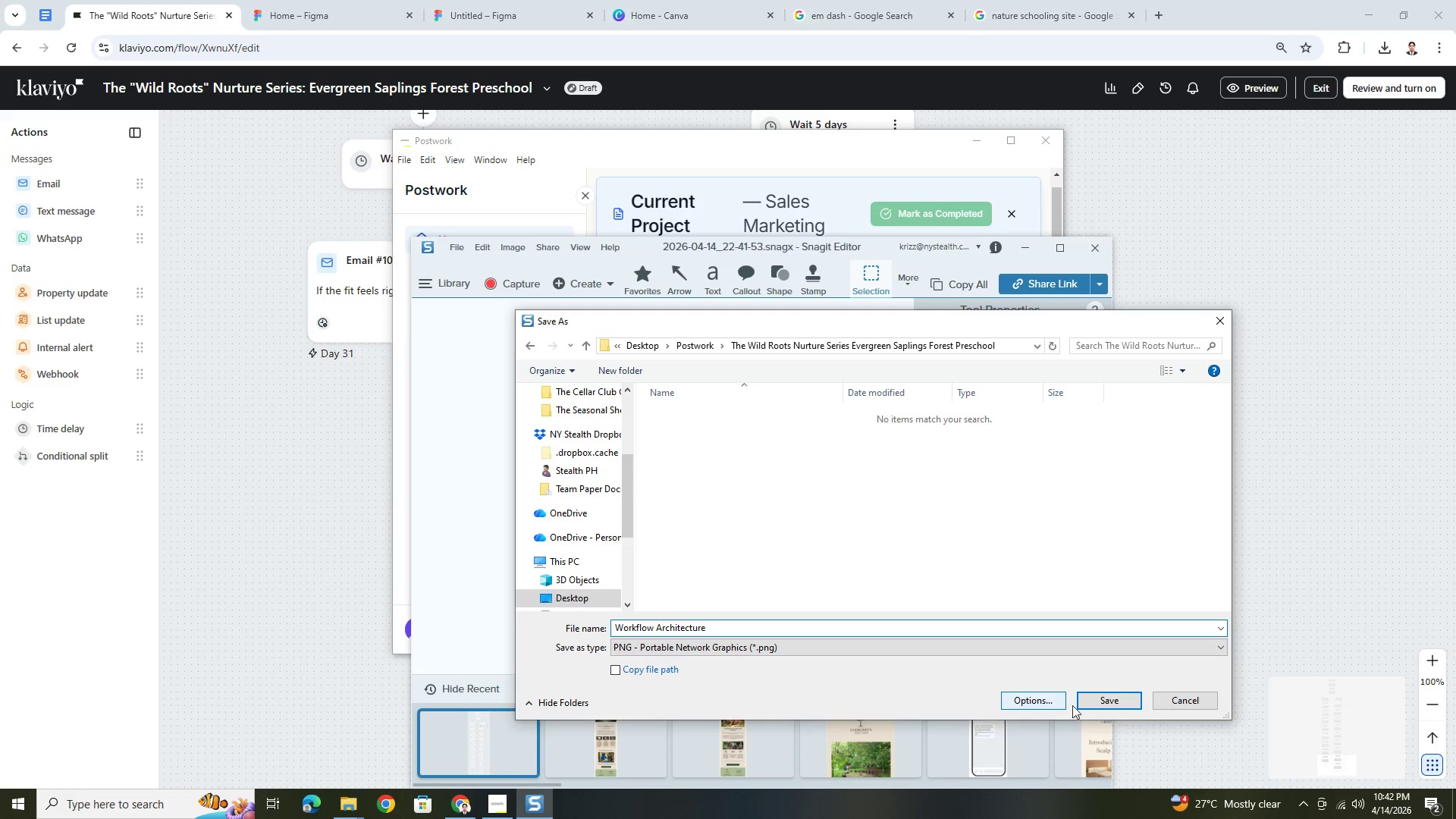 
left_click([1085, 701])
 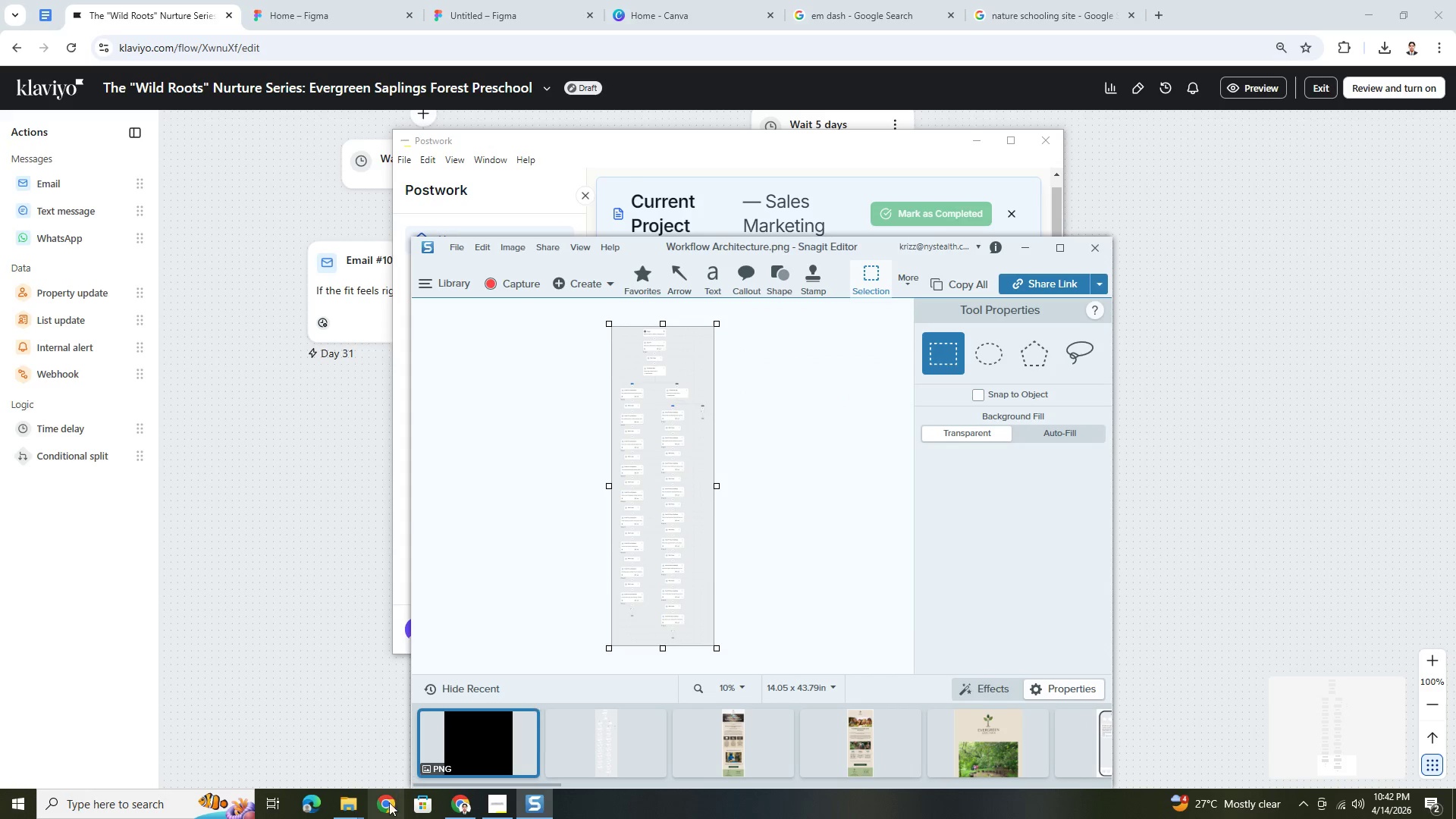 
left_click([356, 805])
 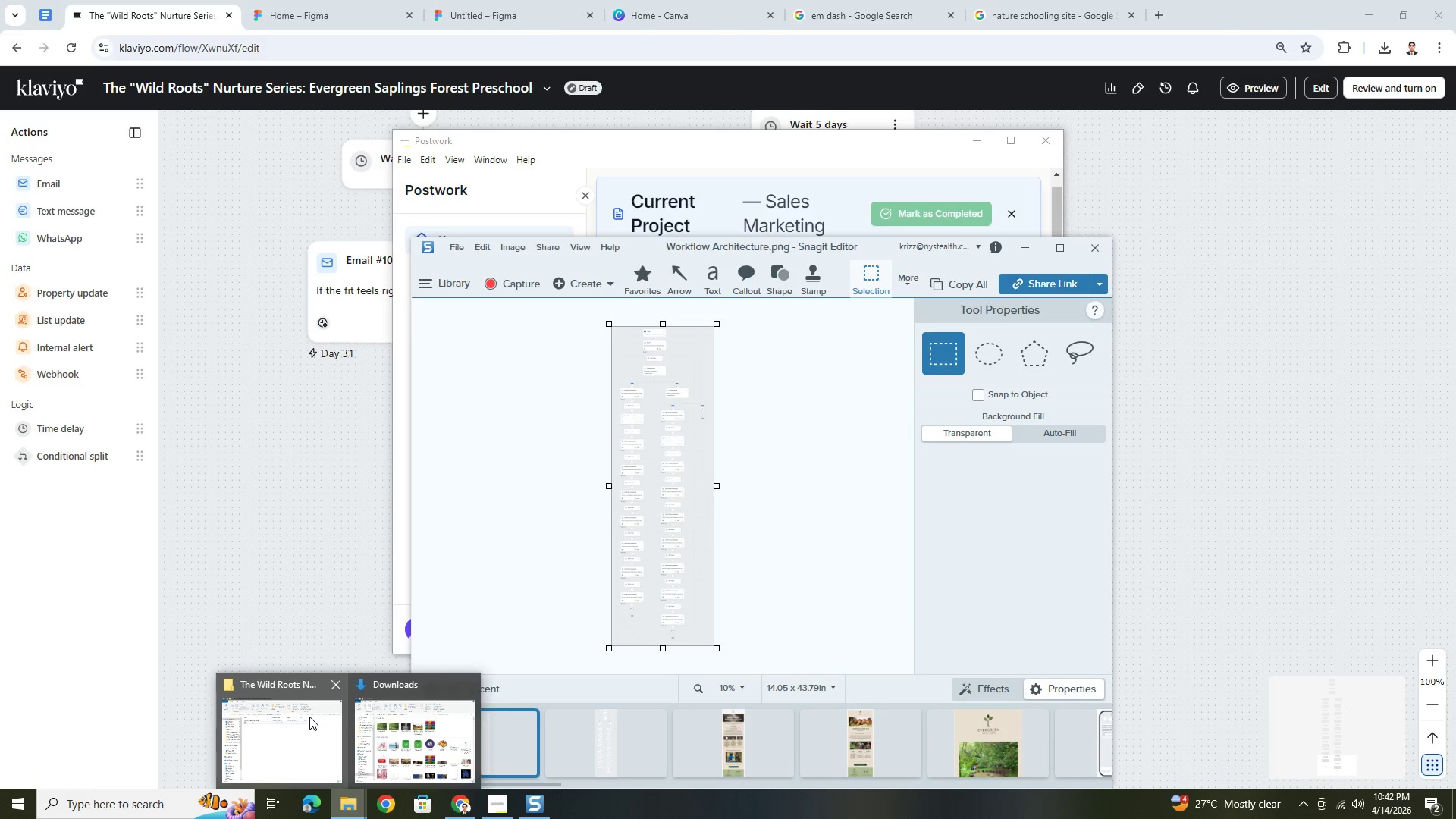 
left_click([309, 717])
 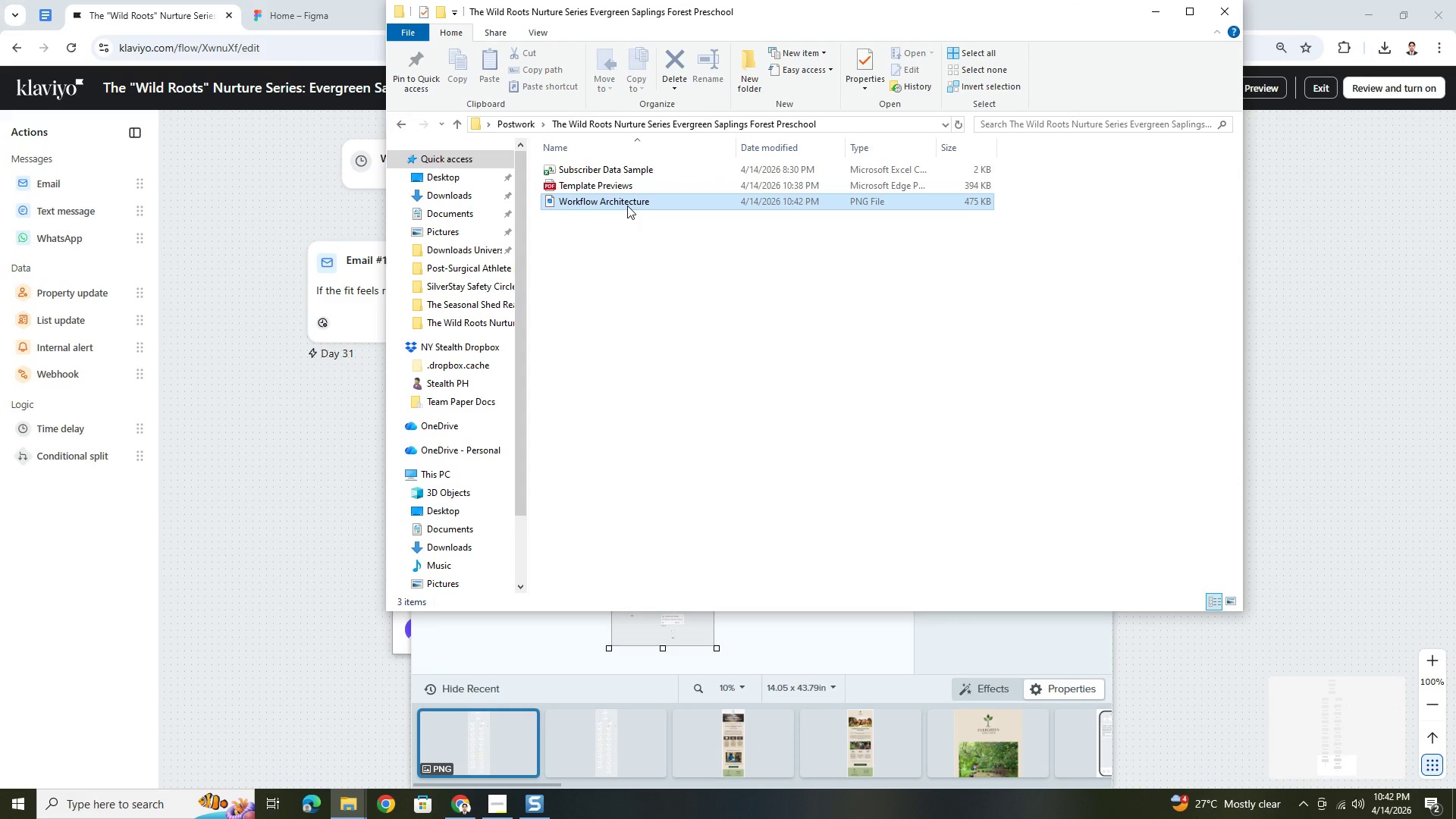 
double_click([627, 206])
 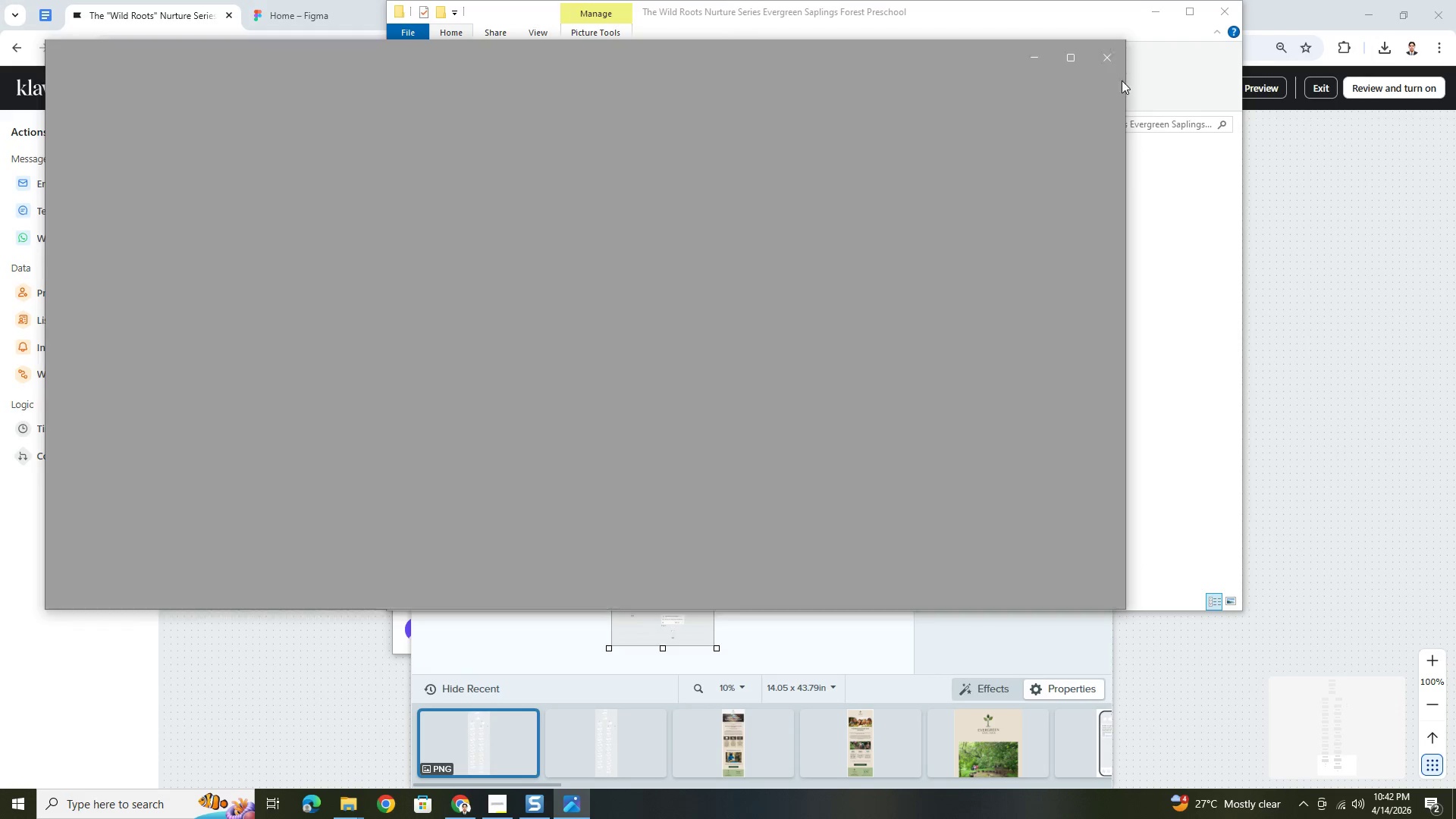 
left_click([1062, 58])
 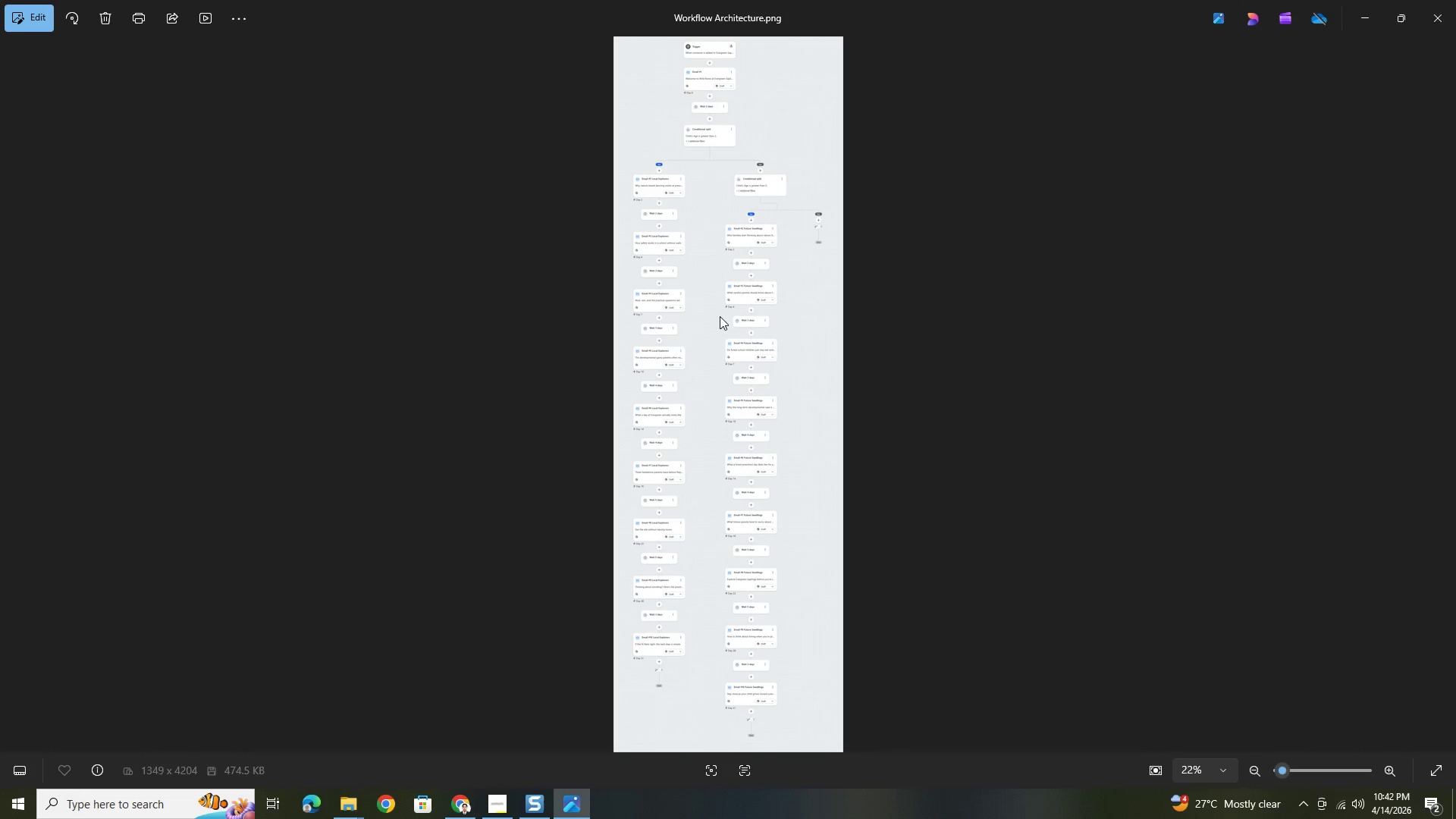 
hold_key(key=ControlLeft, duration=0.98)
scroll: coordinate [708, 345], scroll_direction: up, amount: 11.0
 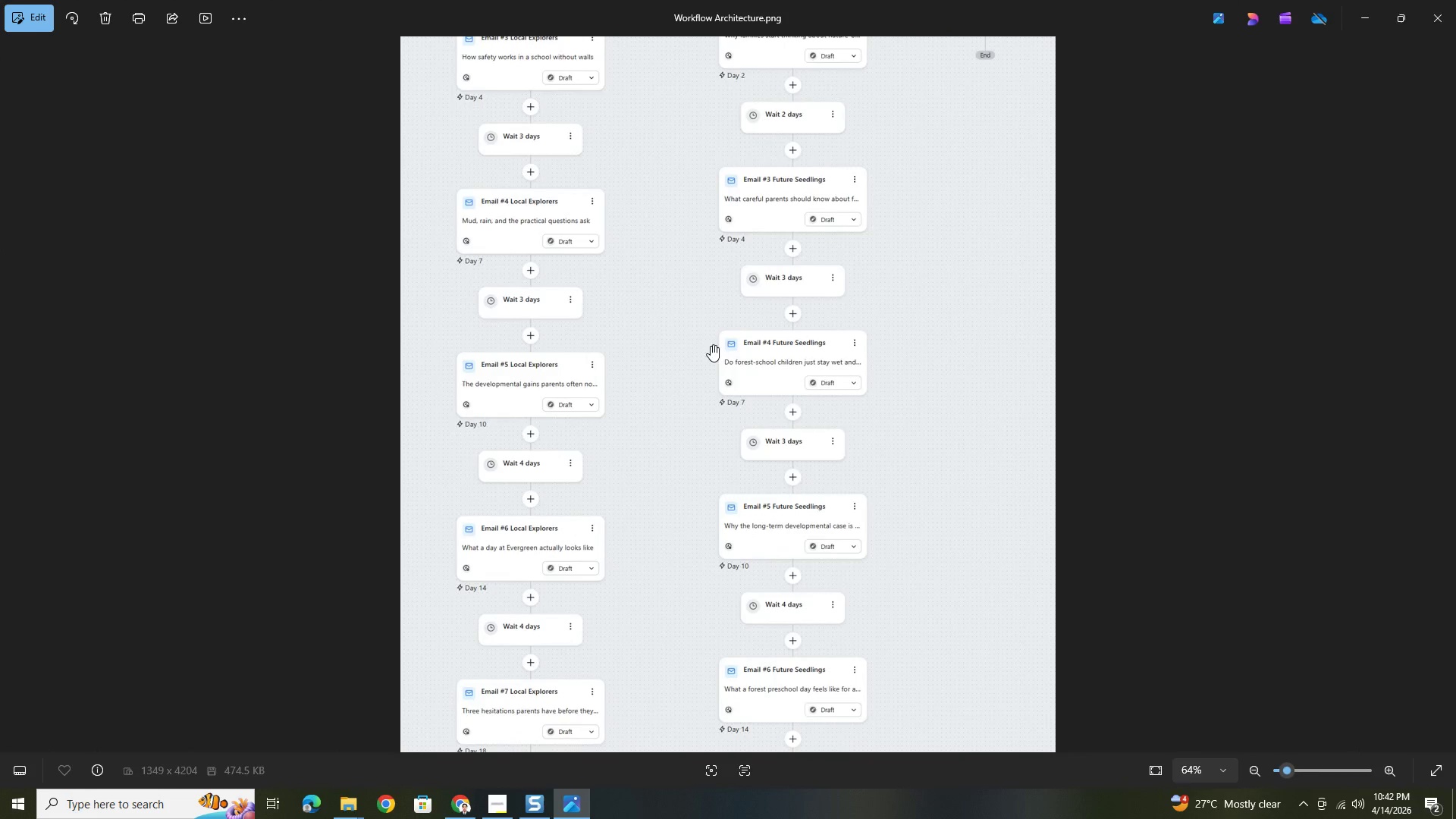 
hold_key(key=ControlLeft, duration=0.45)
 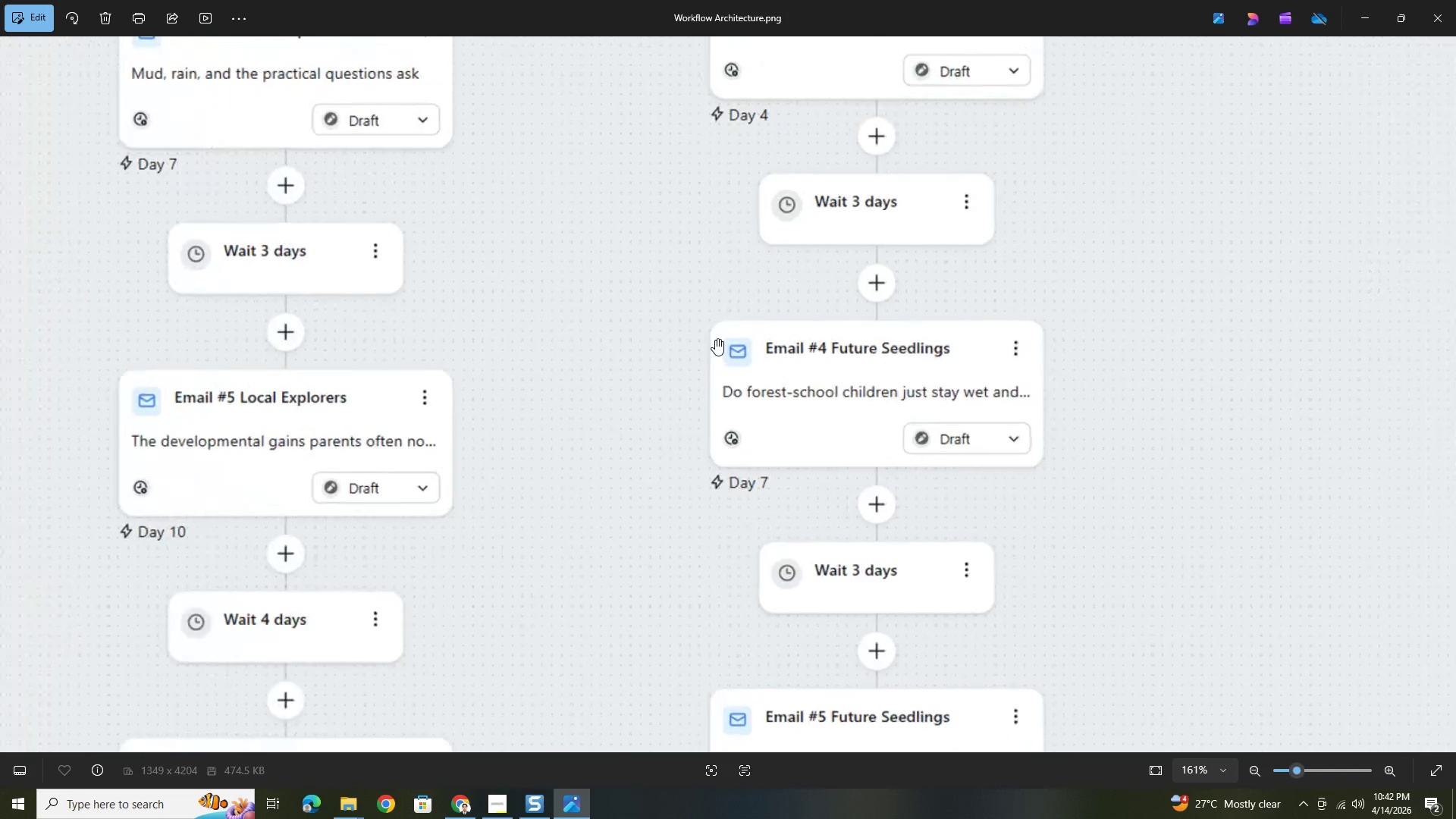 
key(Control+ControlLeft)
 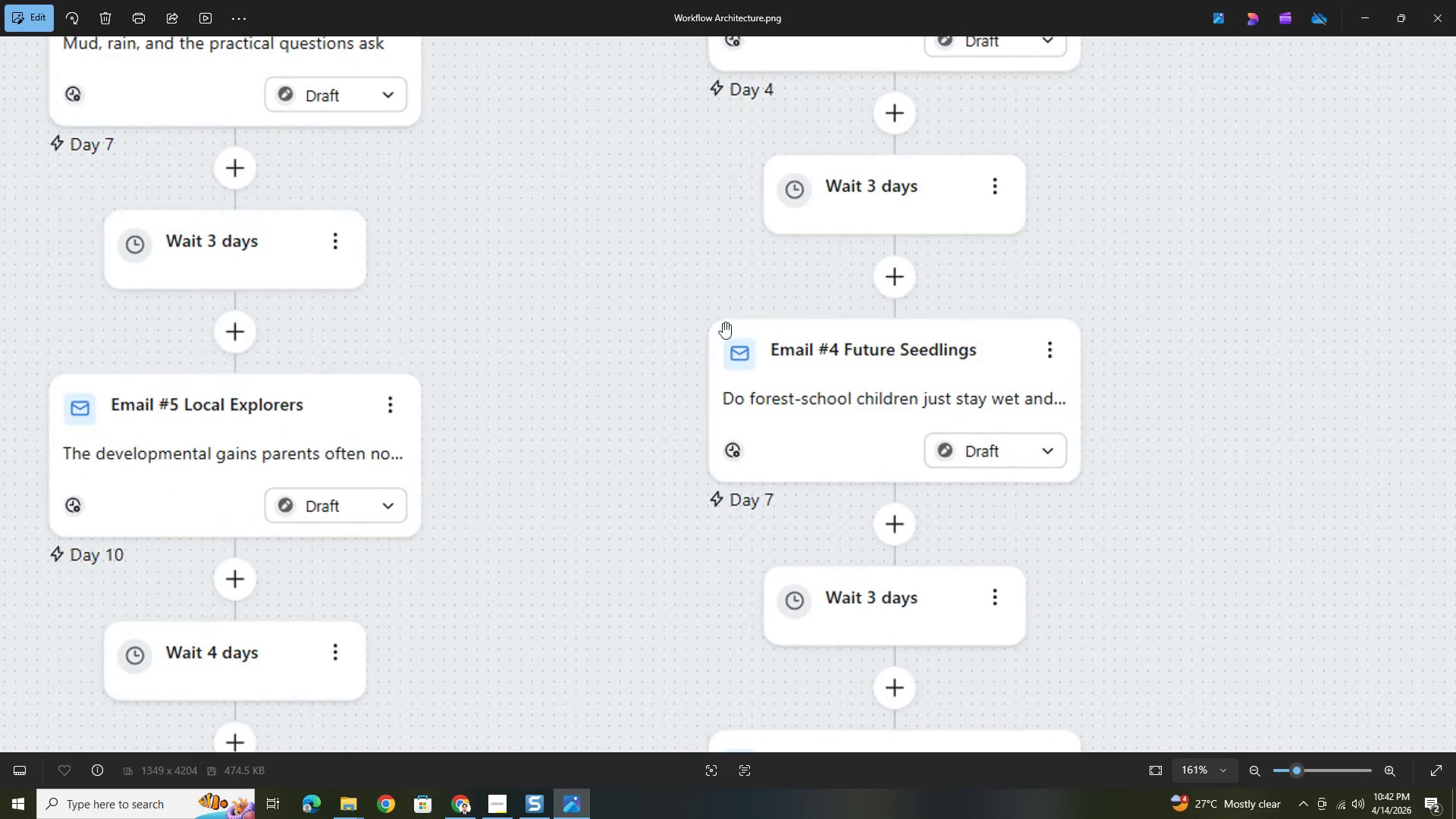 
scroll: coordinate [715, 339], scroll_direction: up, amount: 10.0
 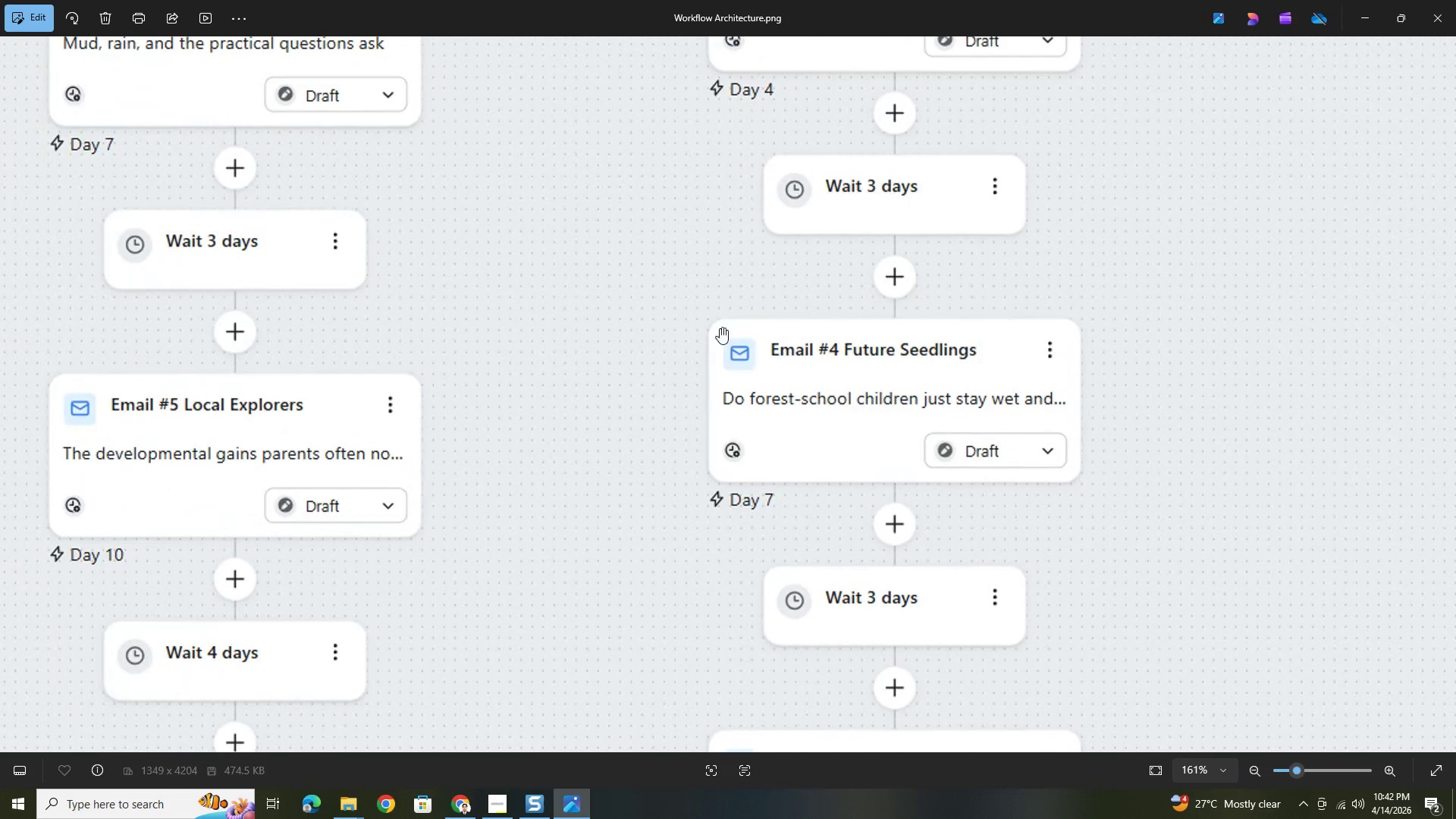 
hold_key(key=ControlLeft, duration=0.36)
scroll: coordinate [726, 316], scroll_direction: down, amount: 3.0